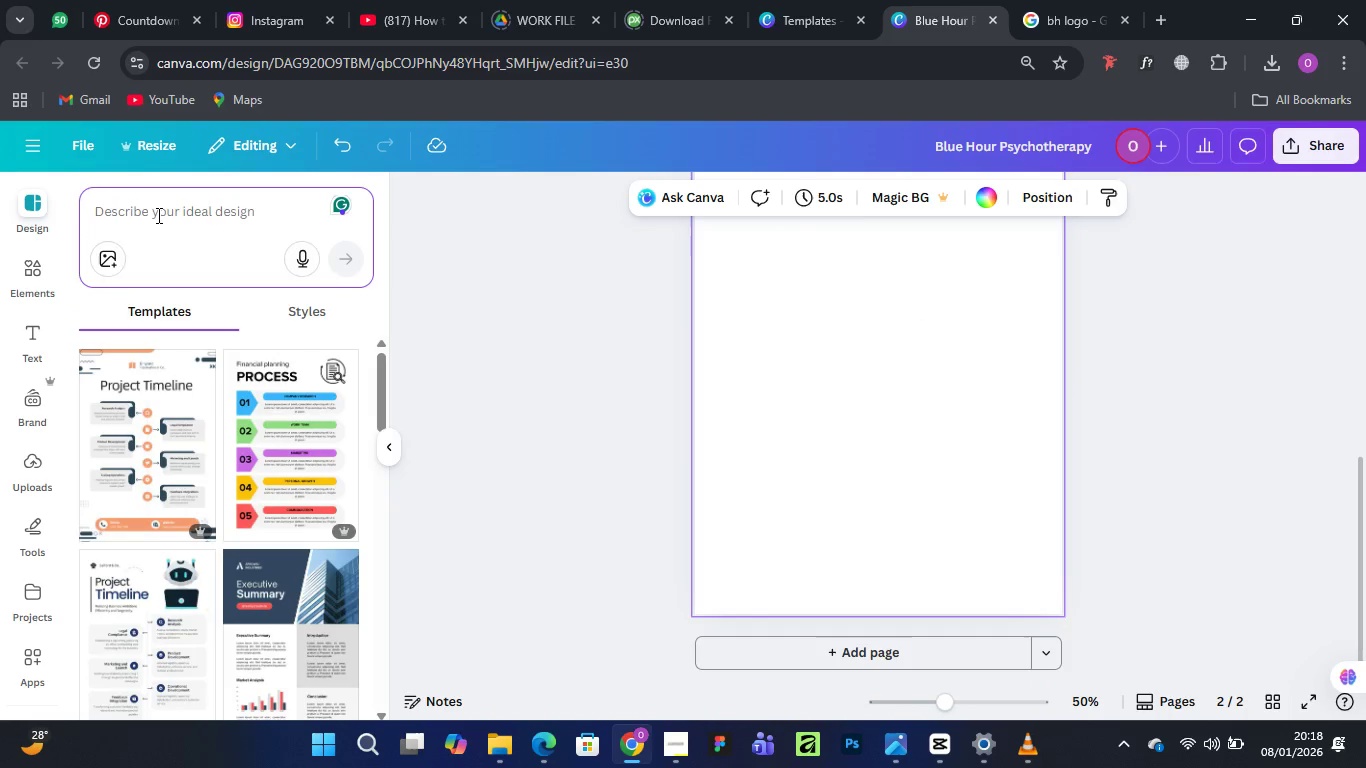 
type(PSCO)
 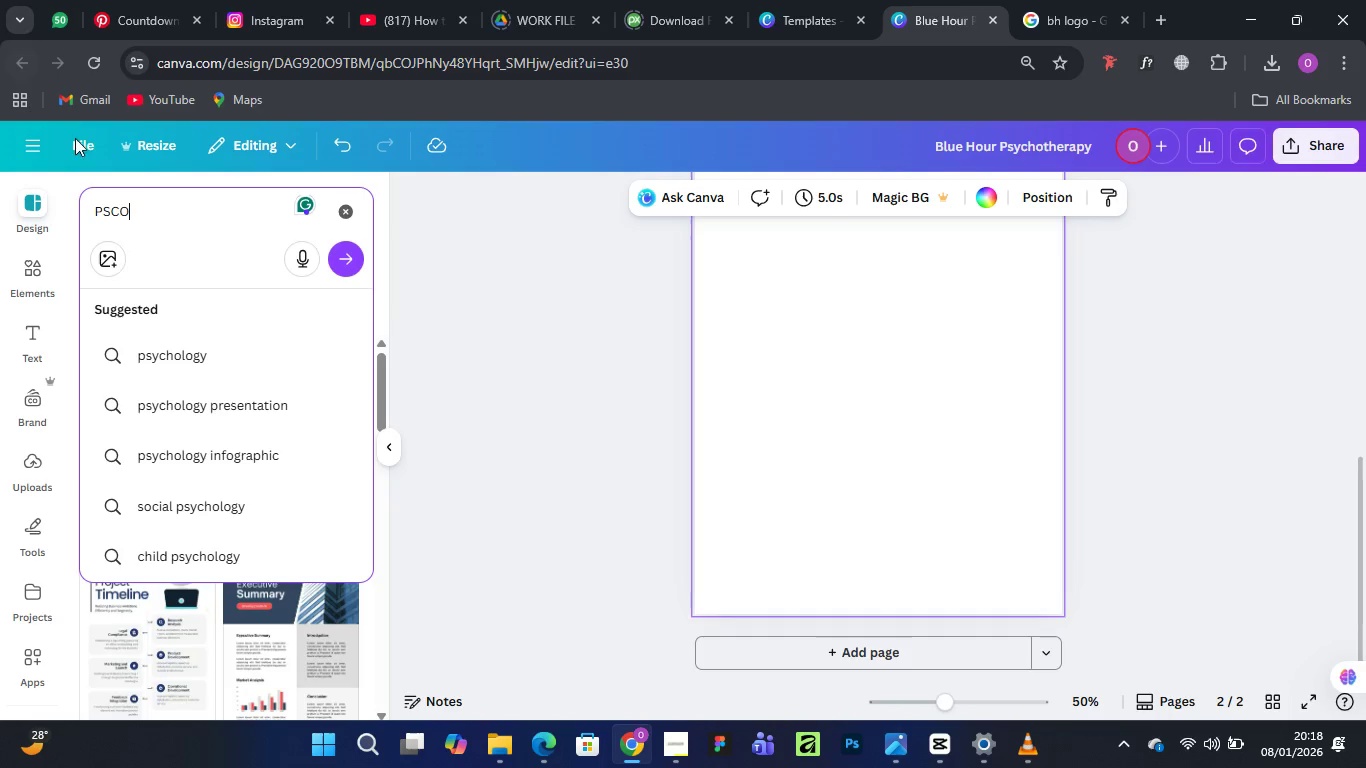 
scroll: coordinate [836, 497], scroll_direction: up, amount: 7.0
 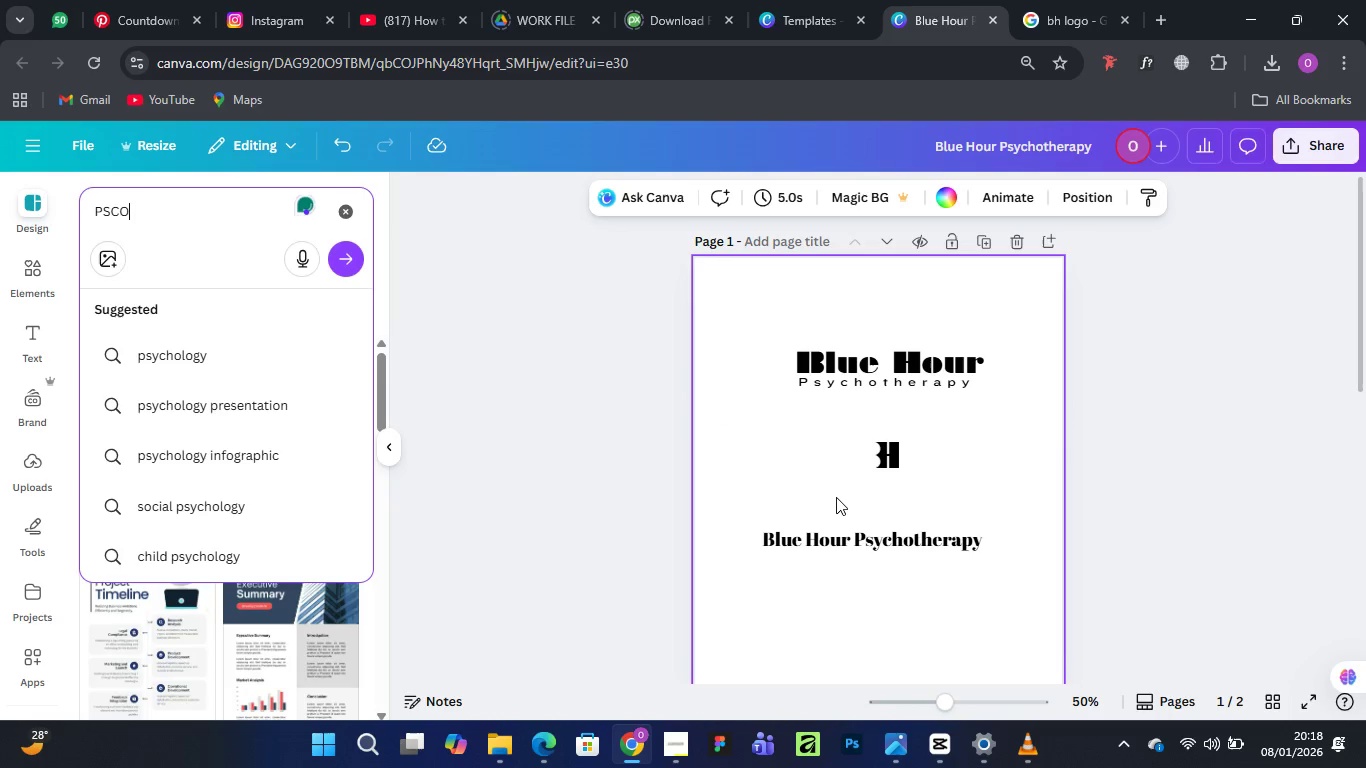 
key(Backspace)
key(Backspace)
key(Backspace)
key(Backspace)
type(MEDICAL LOGO)
 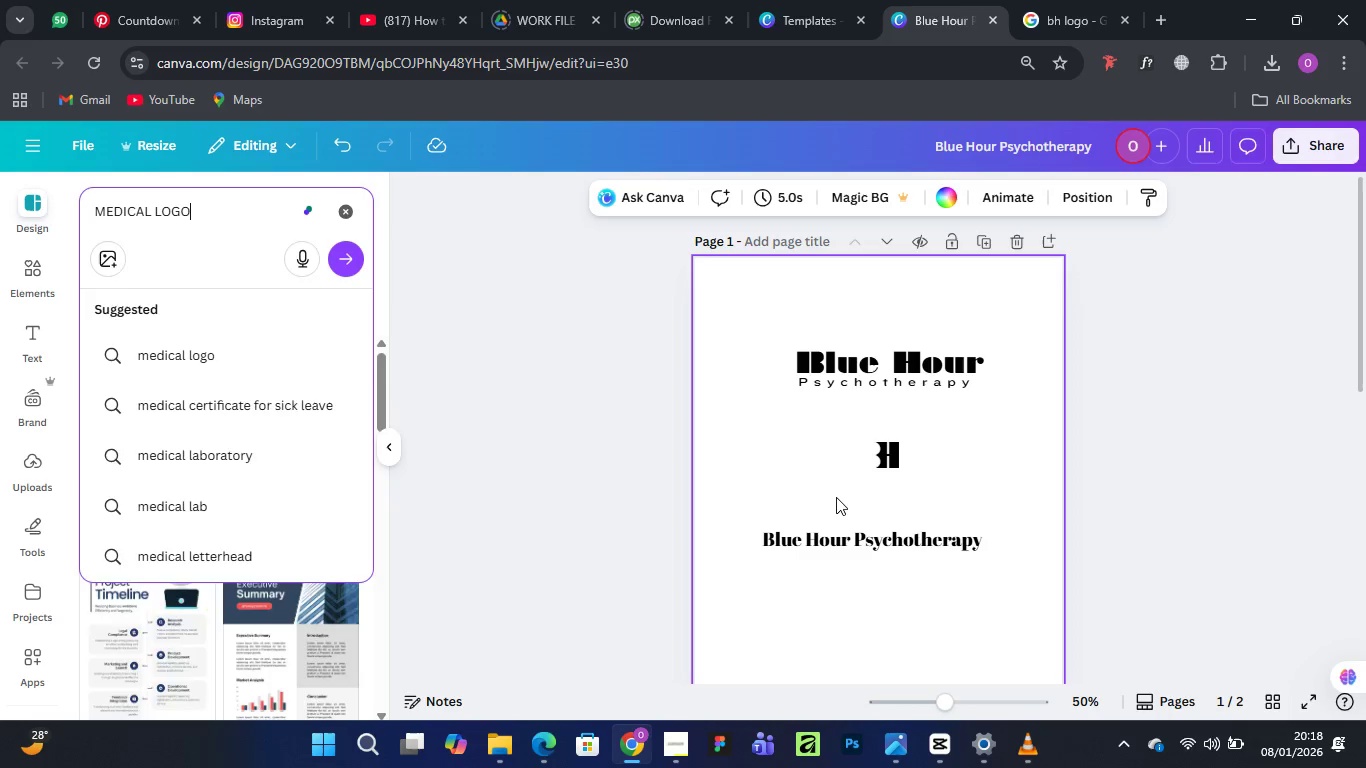 
key(Enter)
 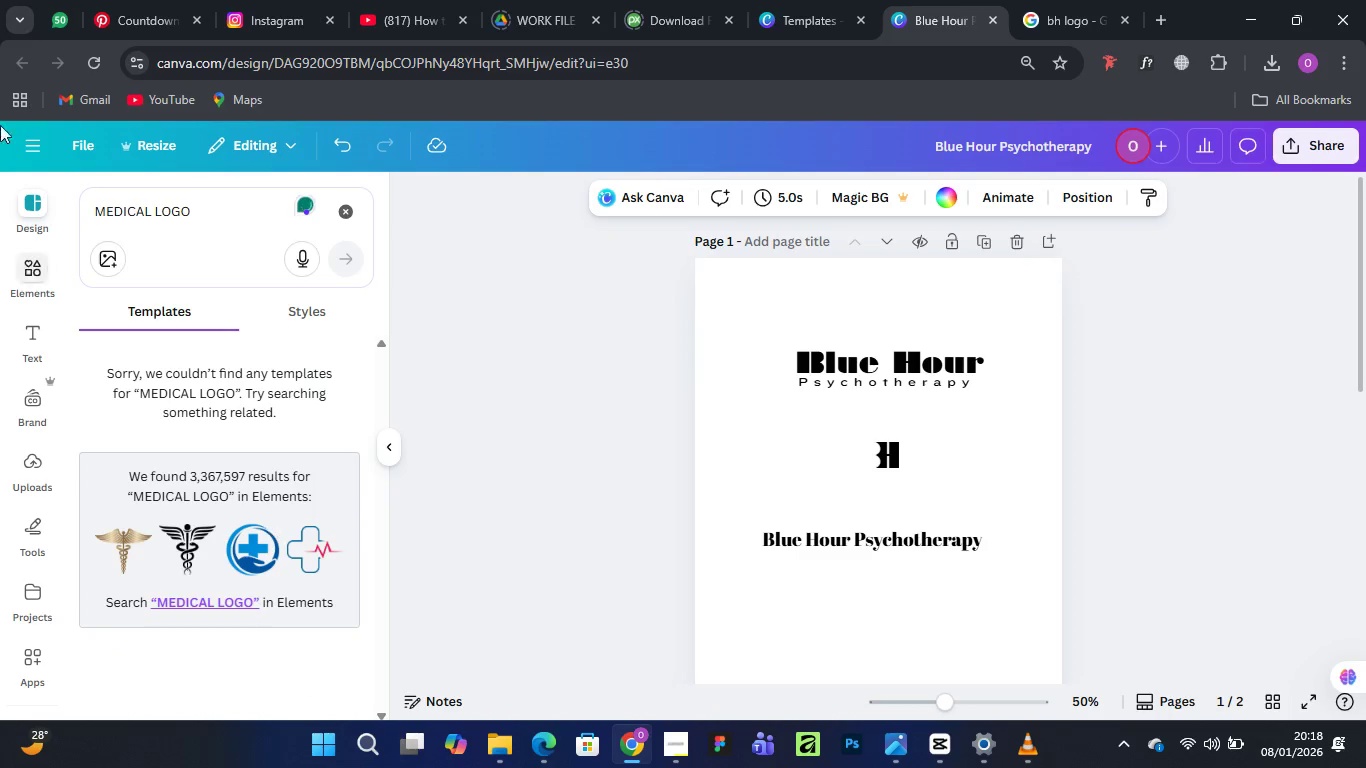 
left_click([35, 270])
 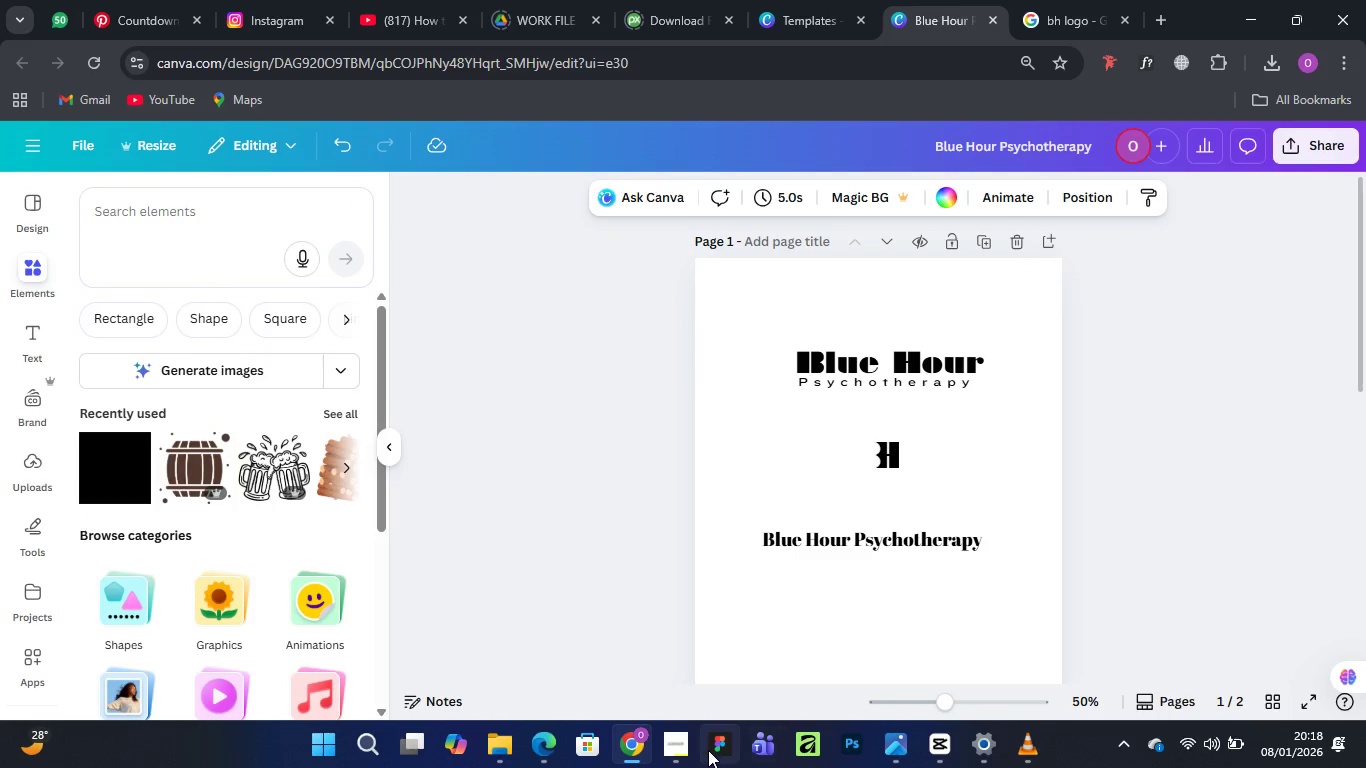 
left_click([673, 745])